 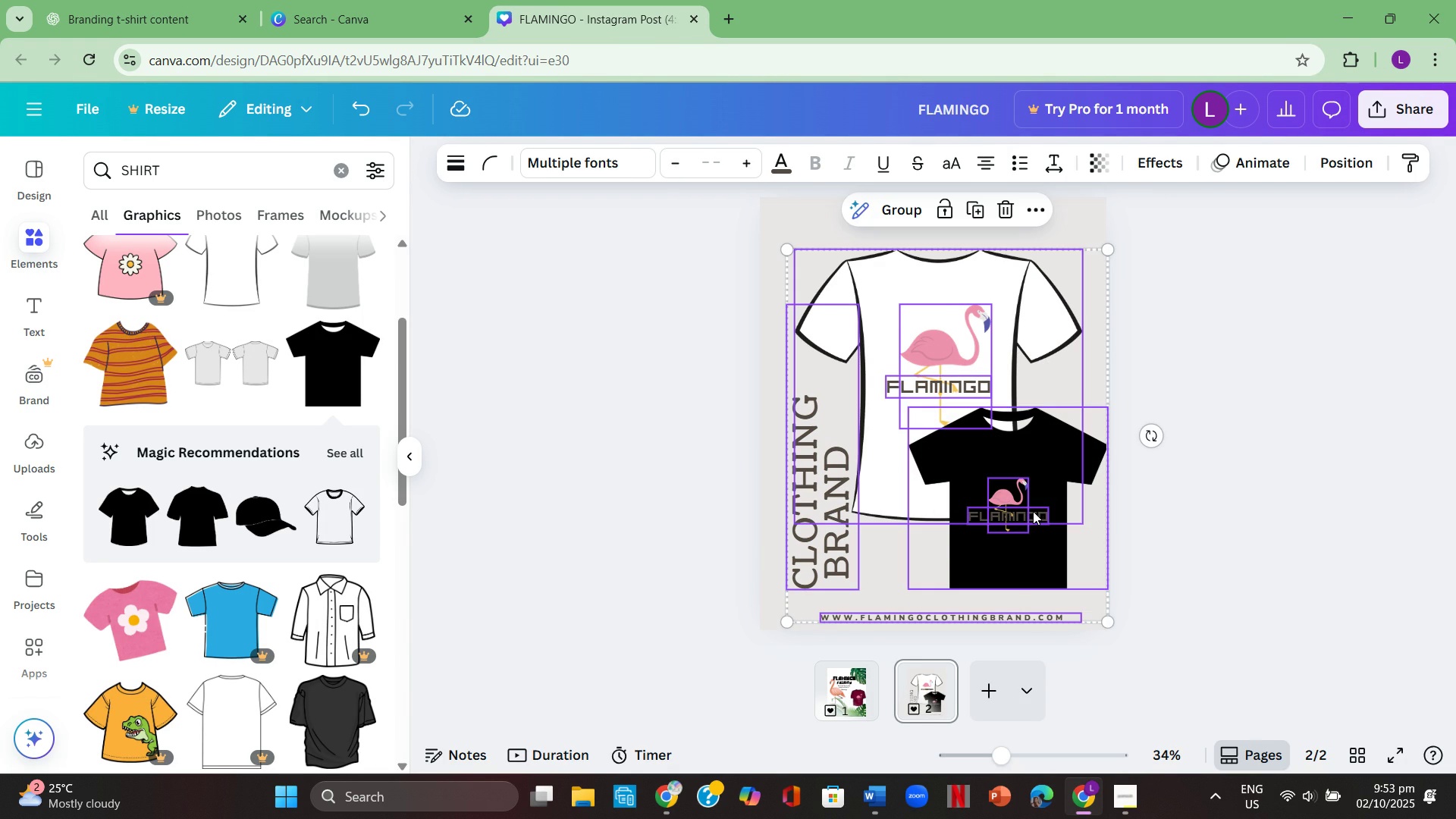 
left_click([1208, 570])
 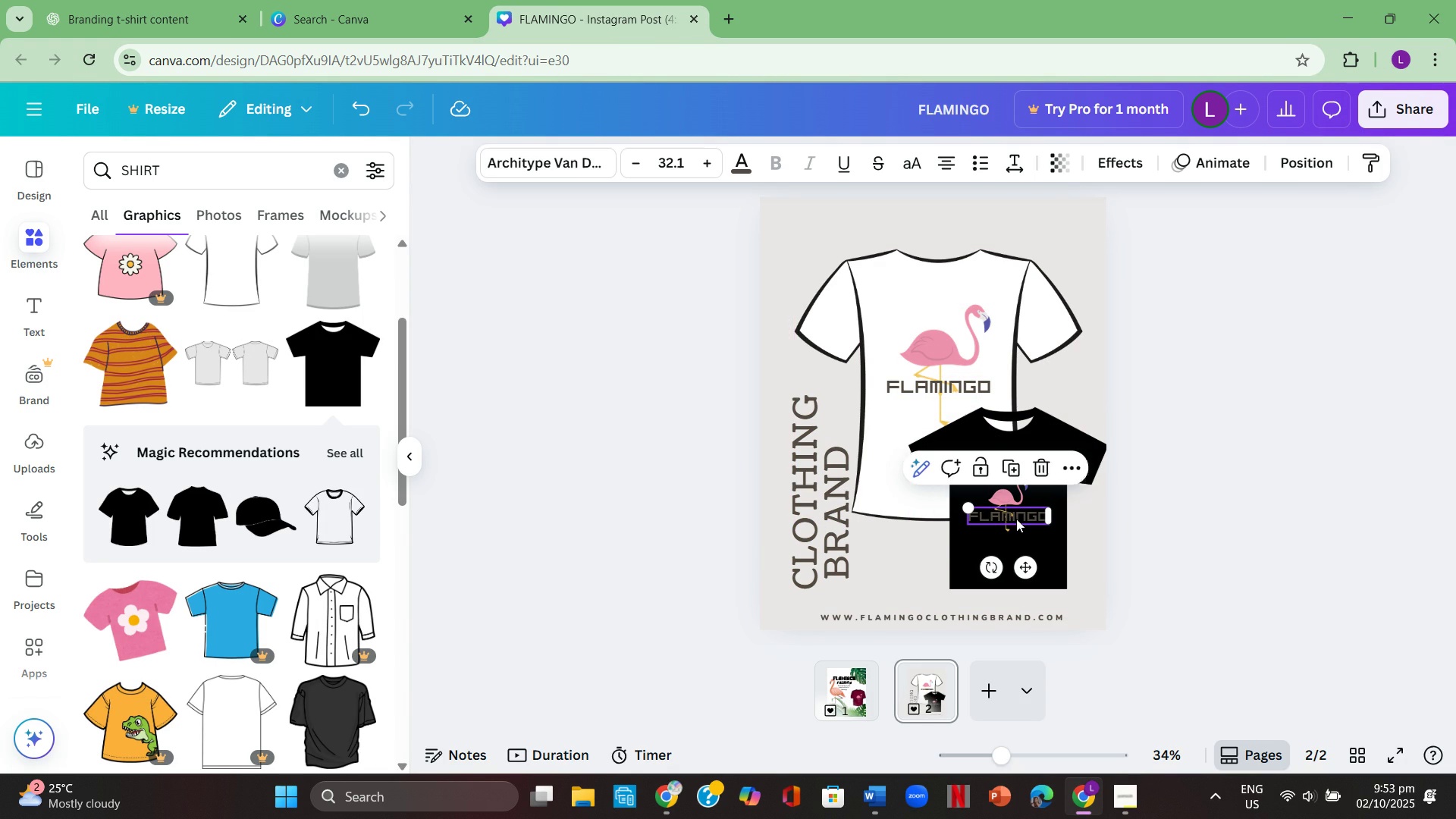 
left_click([1016, 519])
 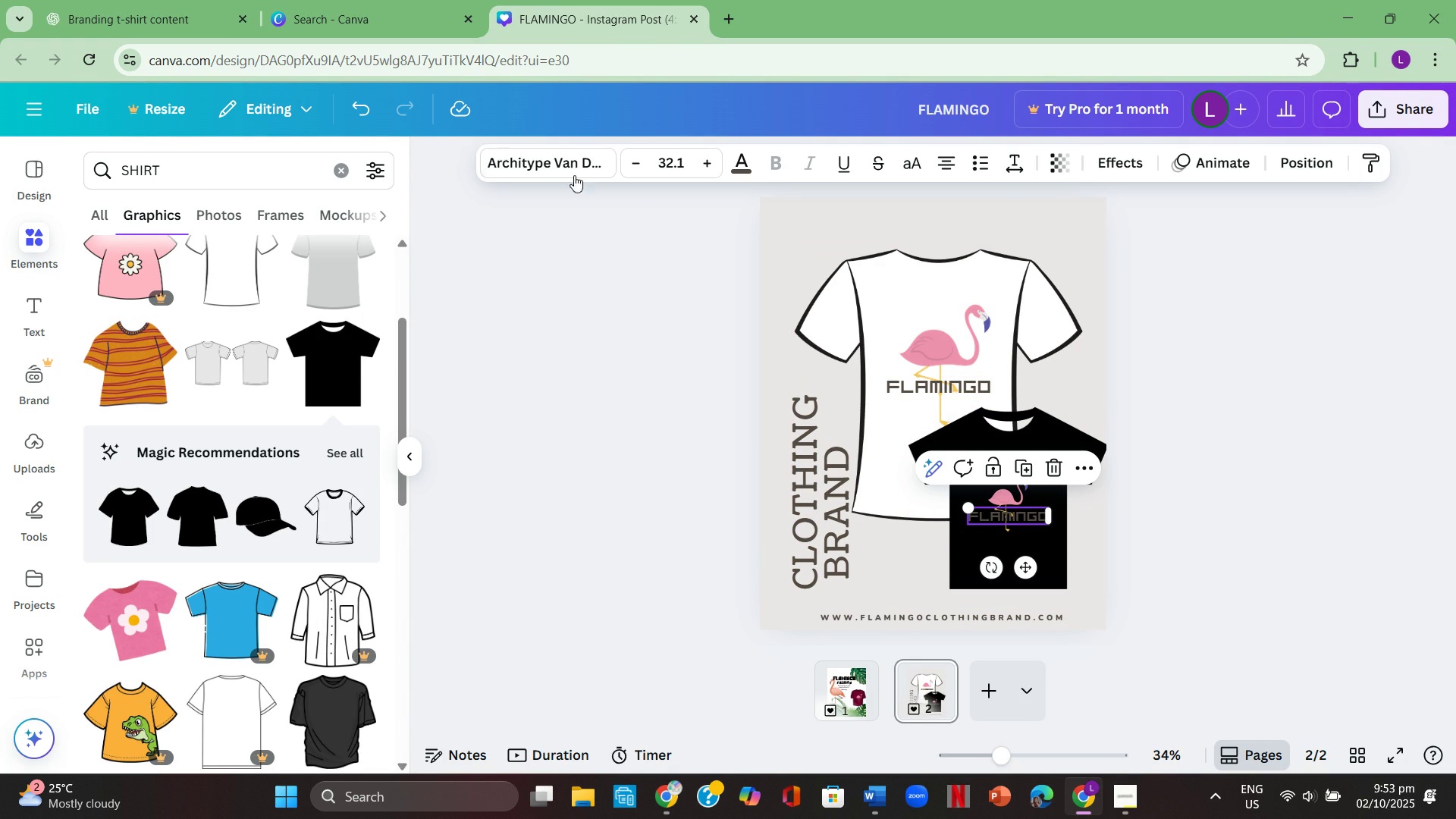 
left_click([568, 171])
 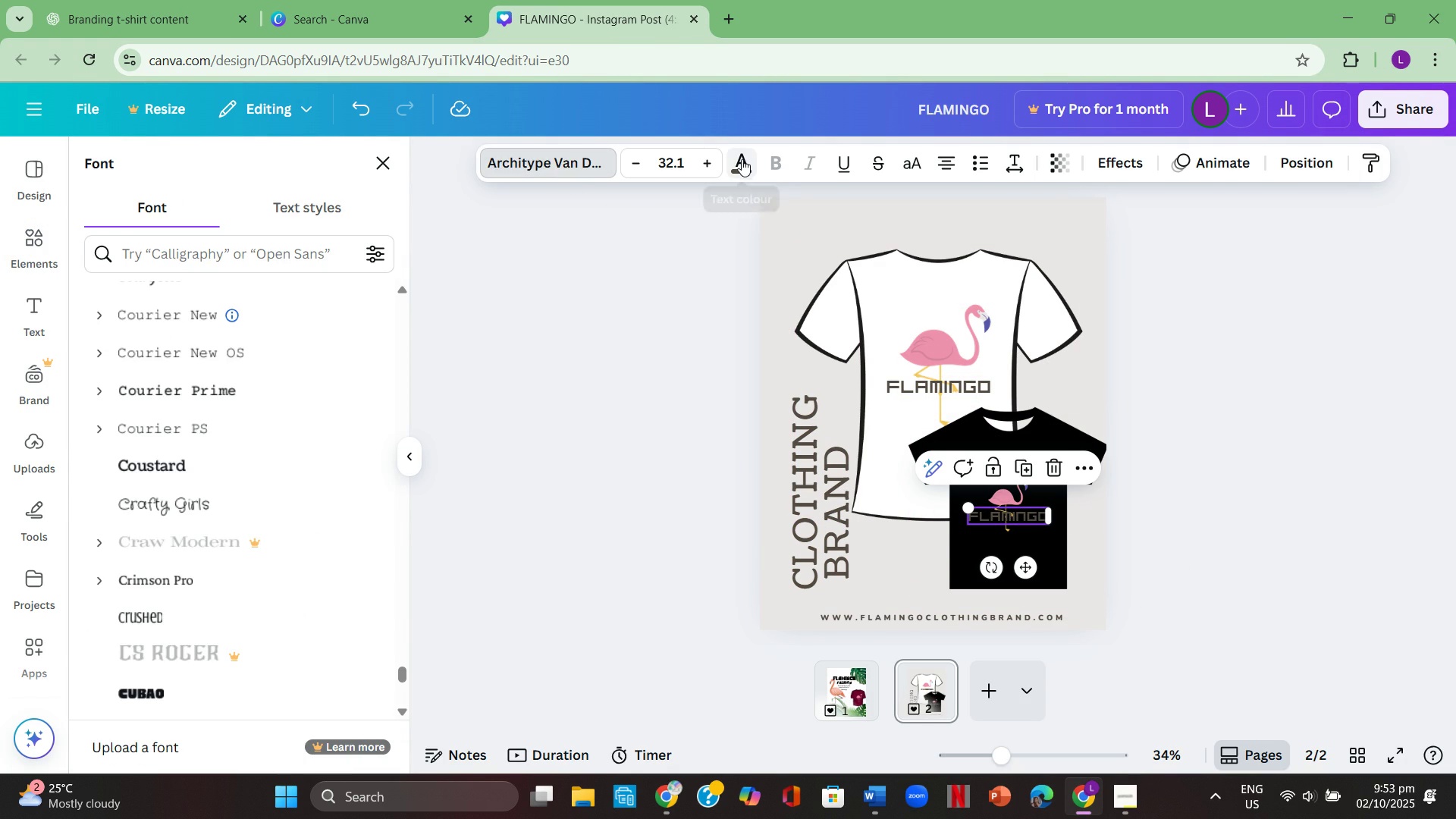 
left_click([740, 158])
 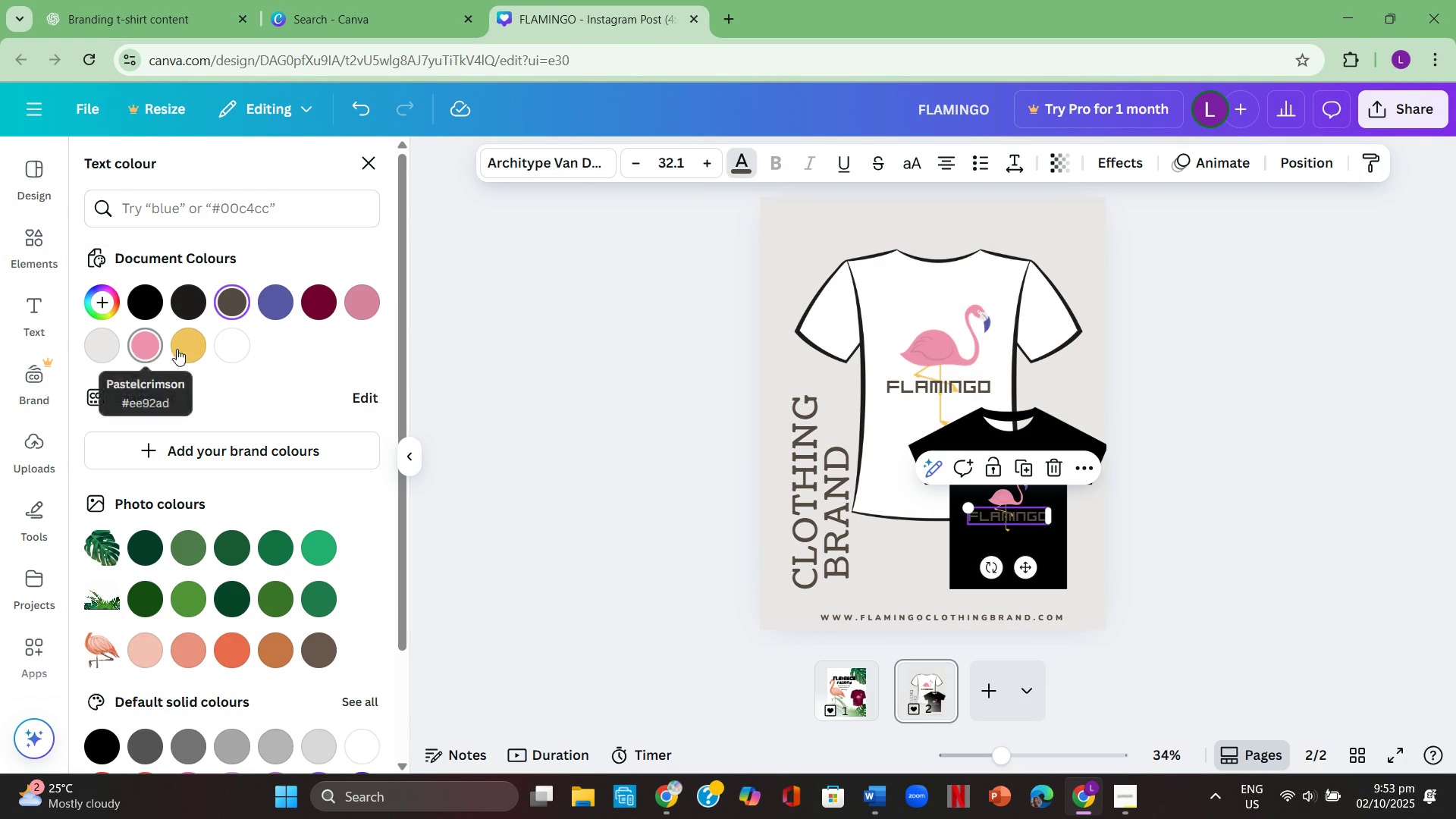 
left_click([221, 349])
 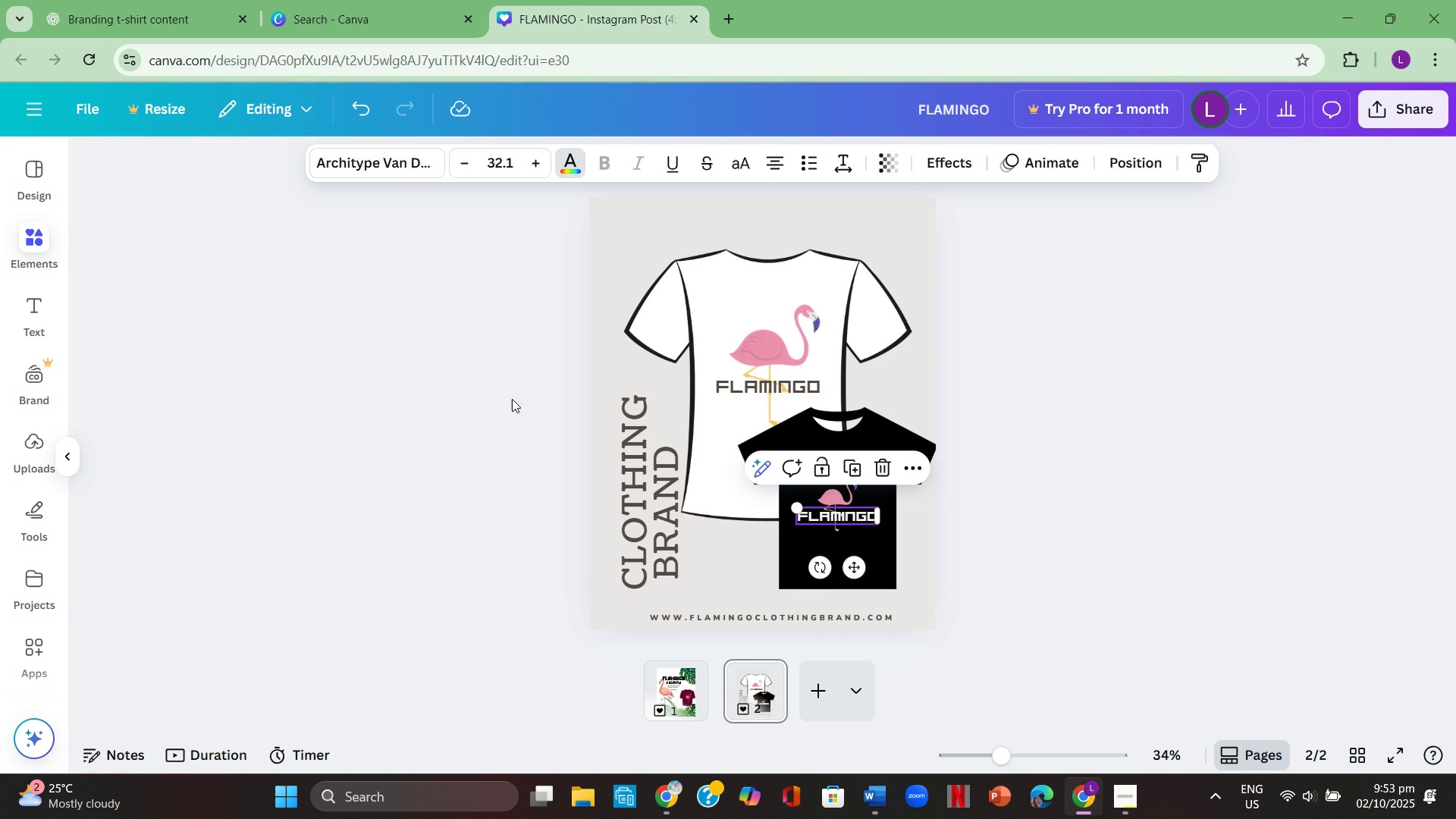 
left_click([507, 398])
 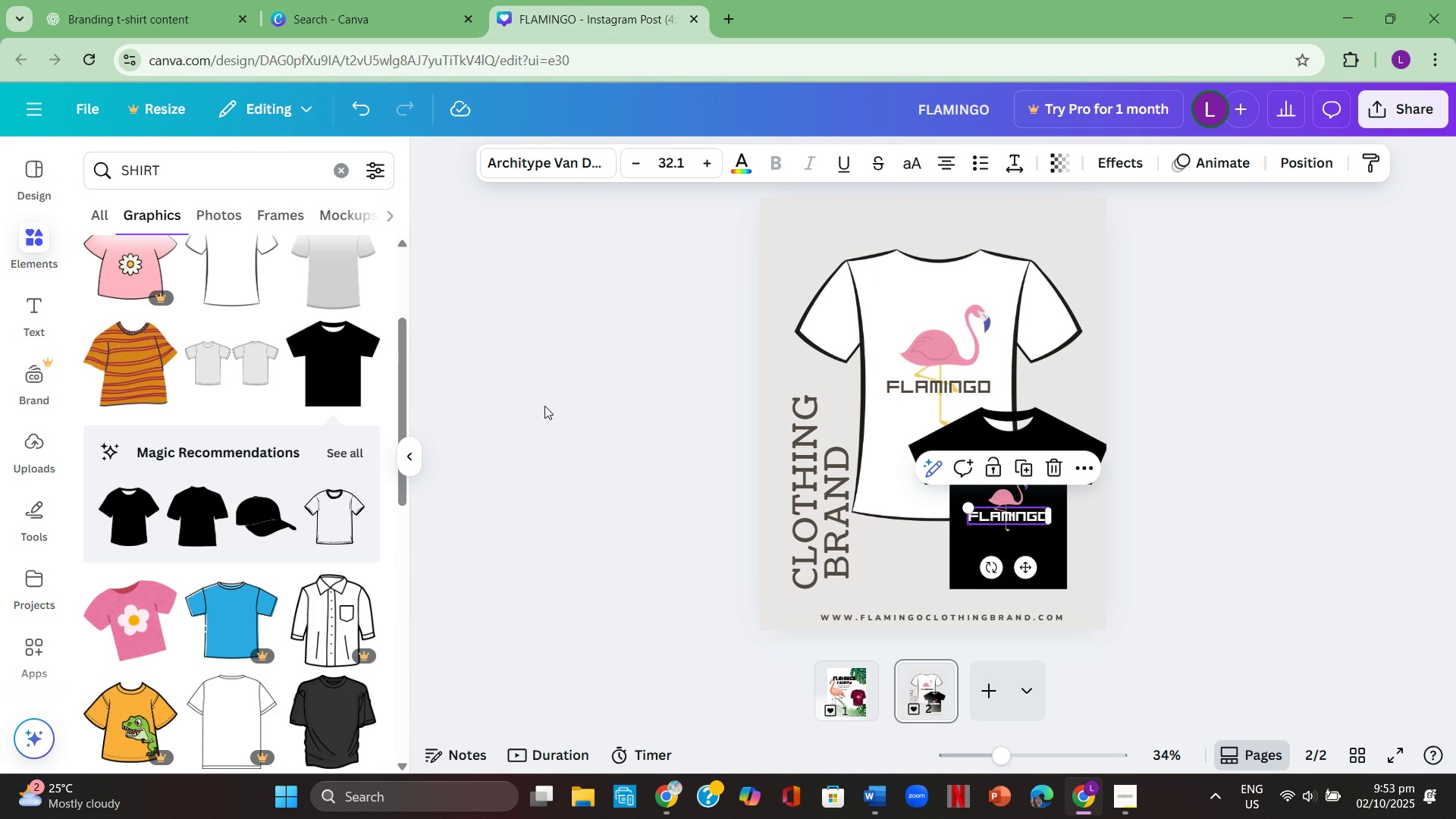 
left_click([544, 406])
 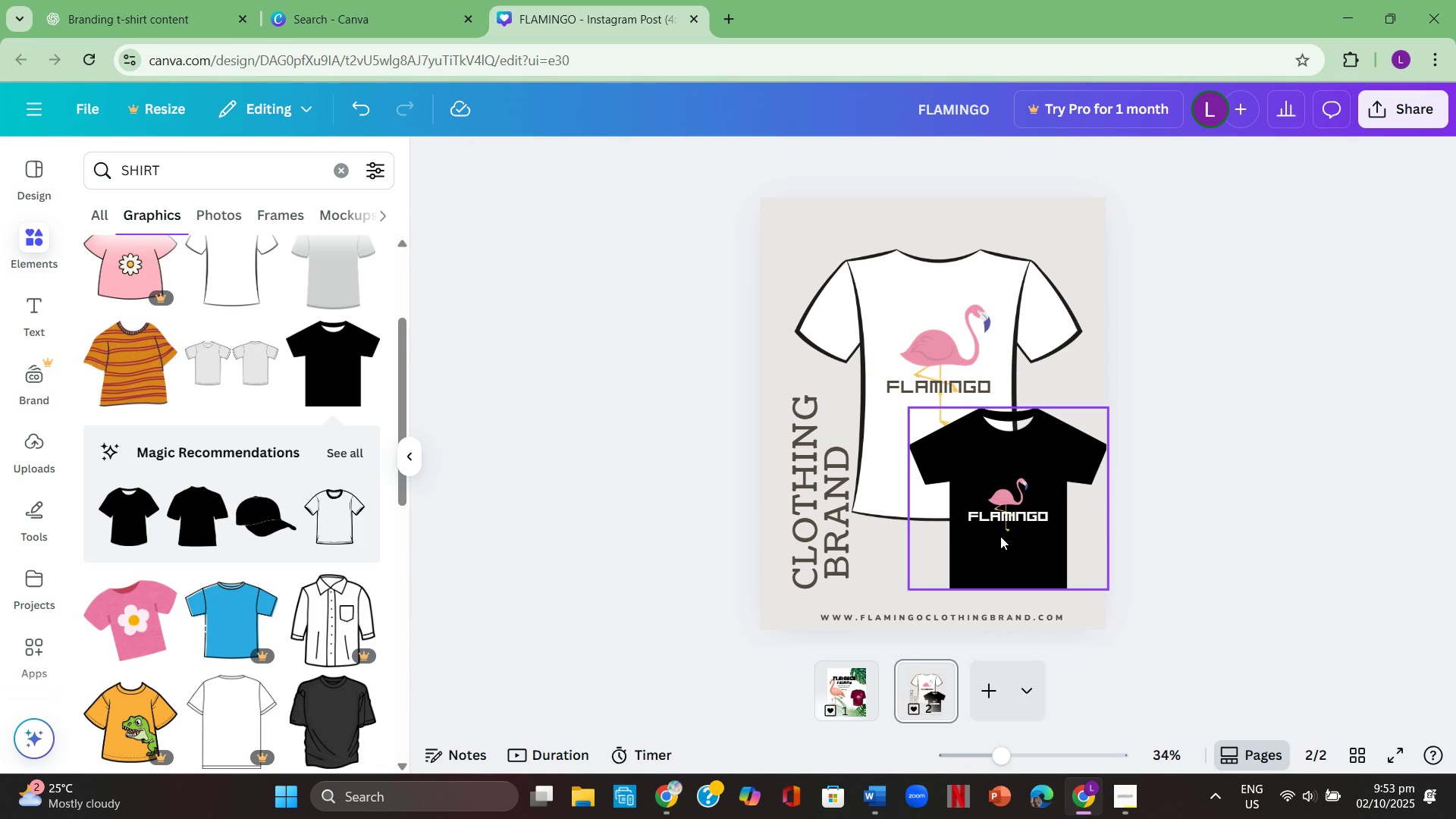 
mouse_move([1031, 520])
 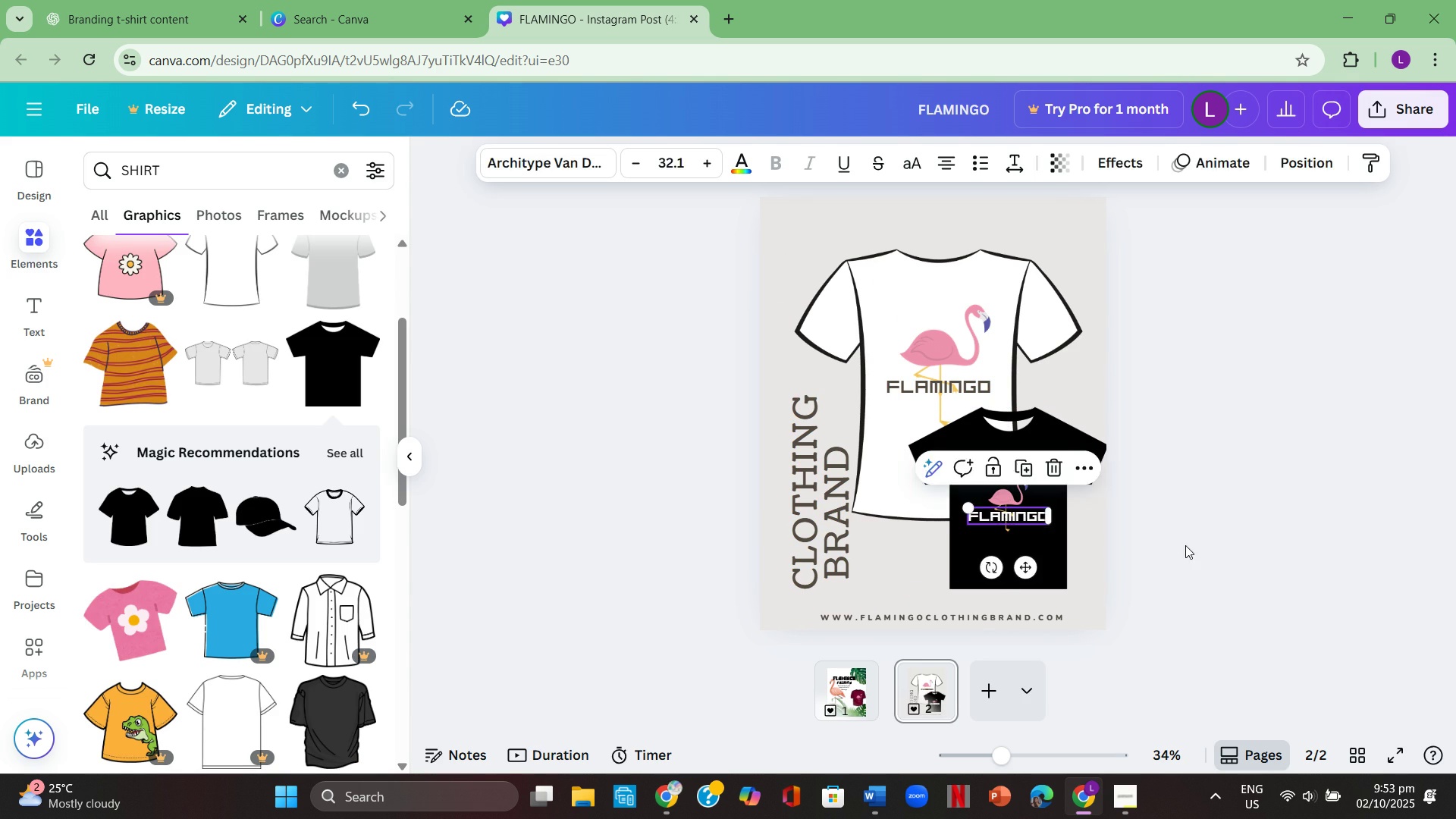 
left_click([1185, 545])
 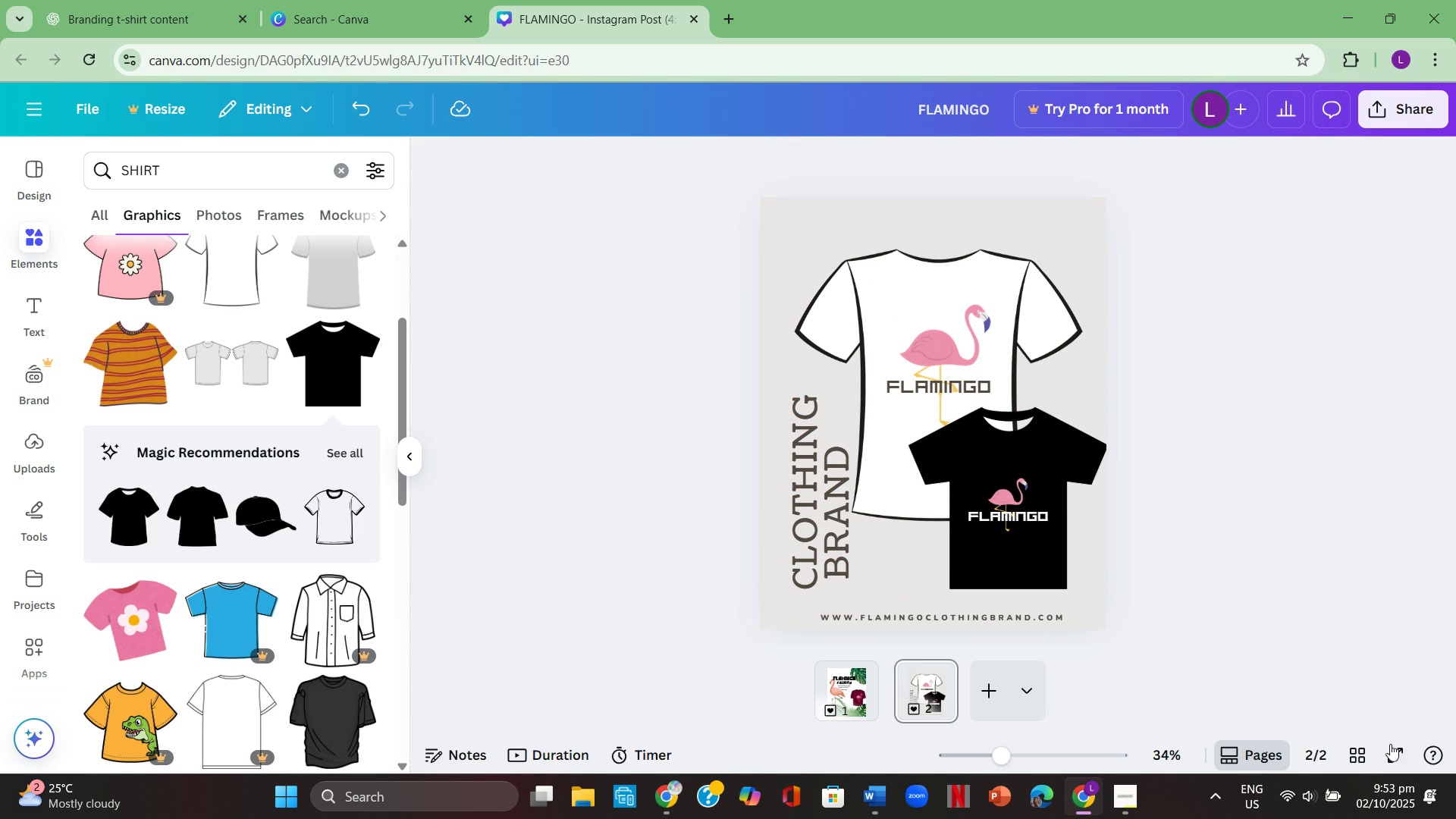 
left_click([1390, 755])
 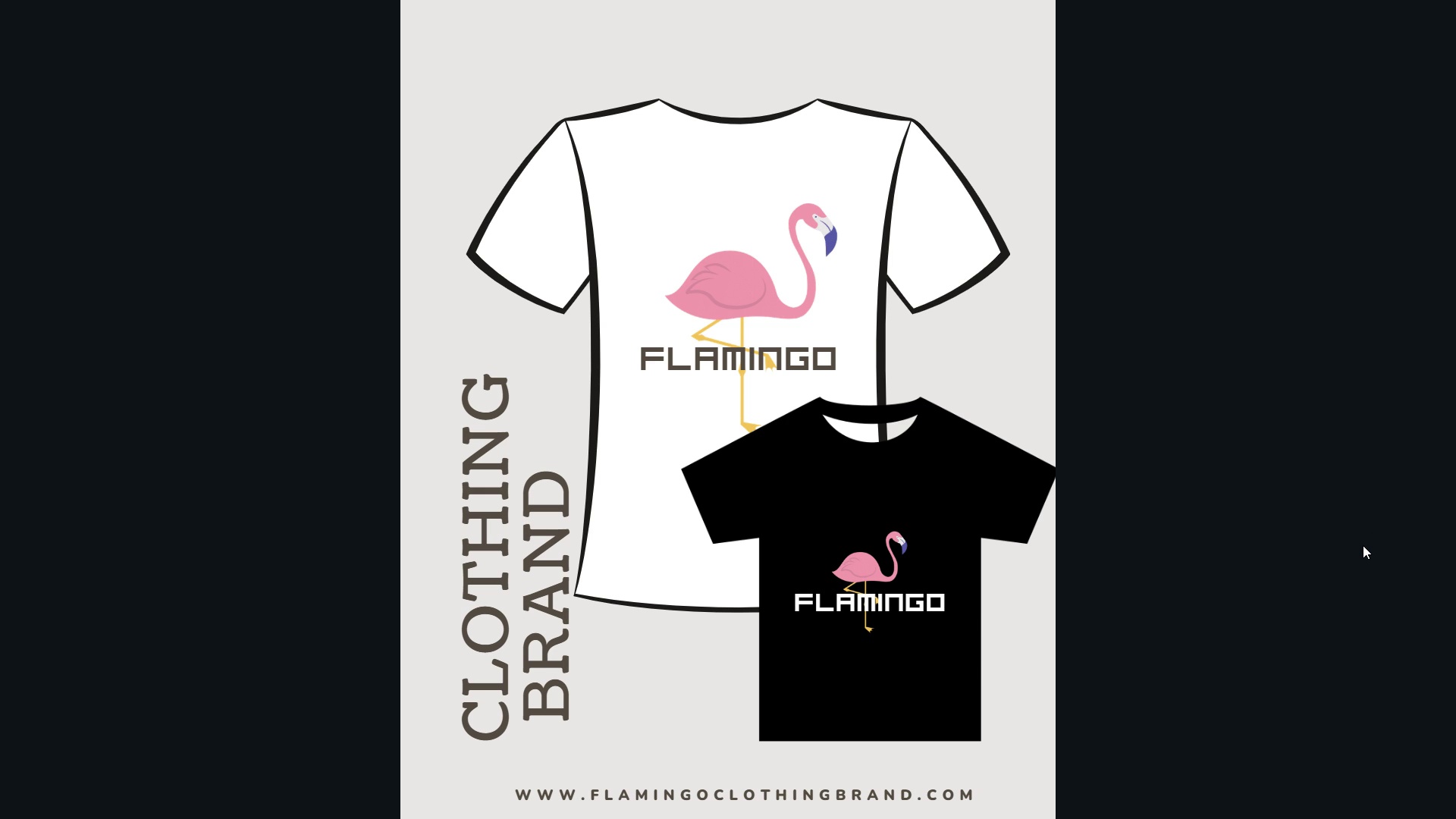 
wait(19.82)
 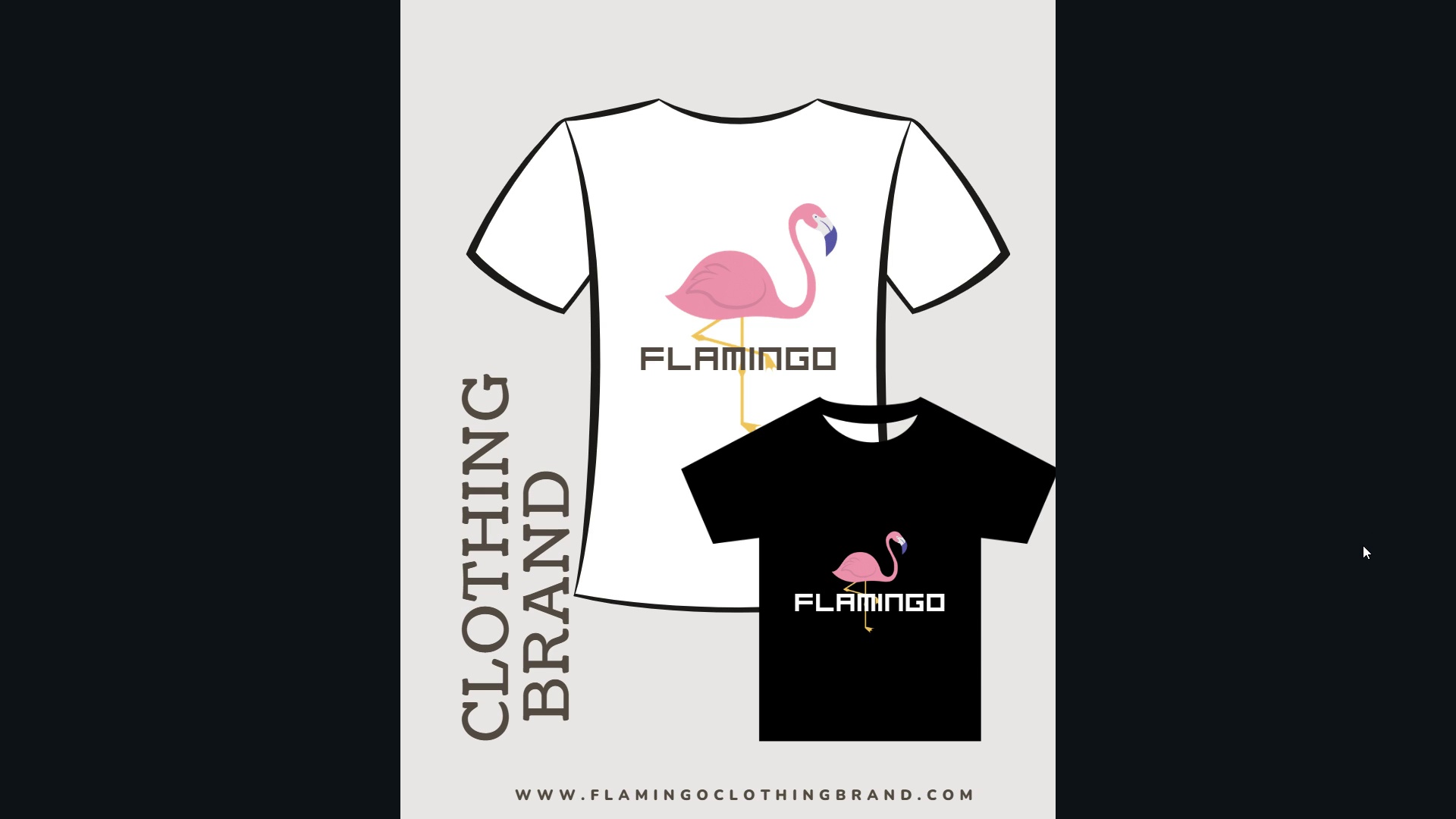 
key(Escape)
 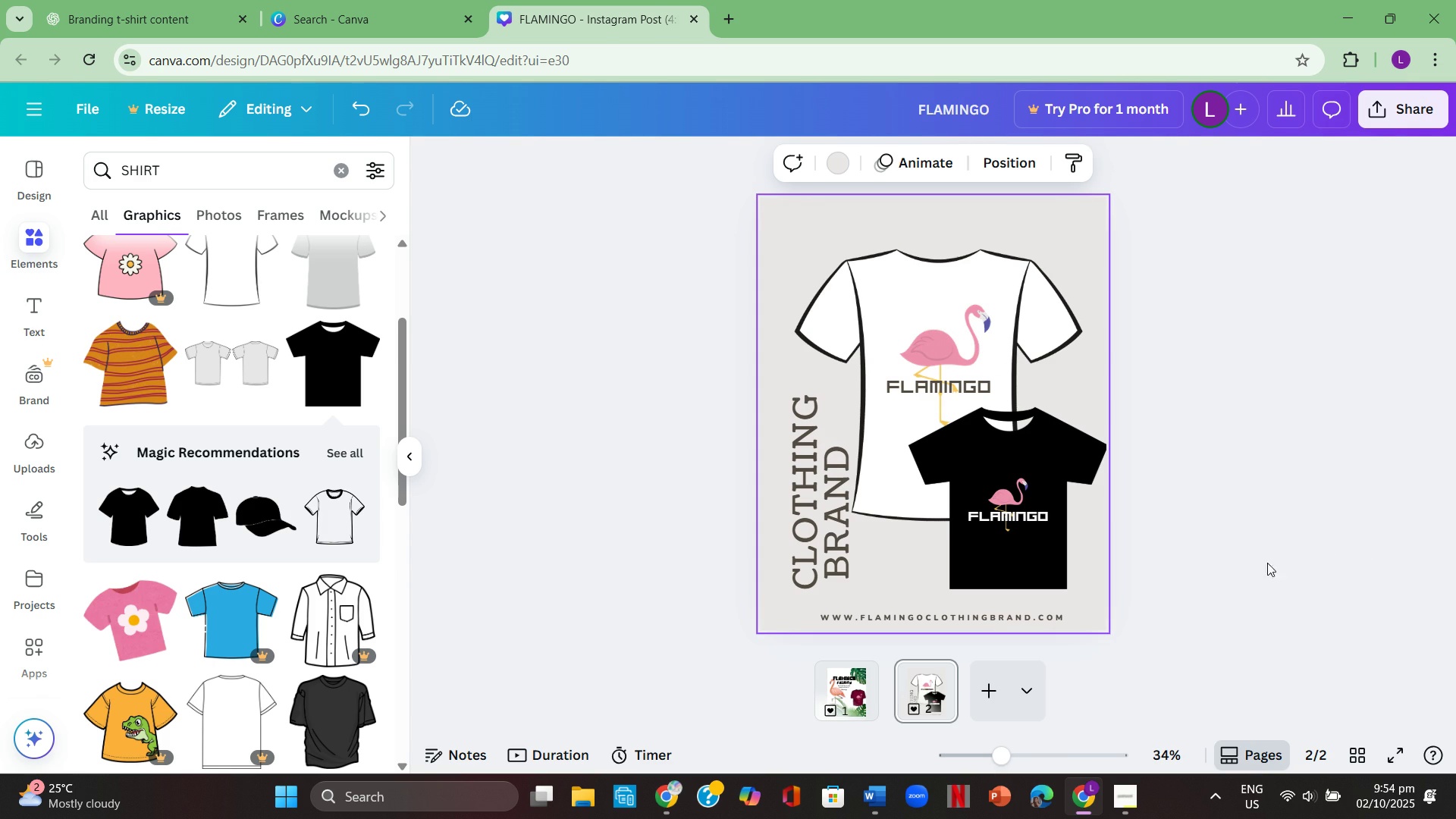 
left_click([1271, 592])
 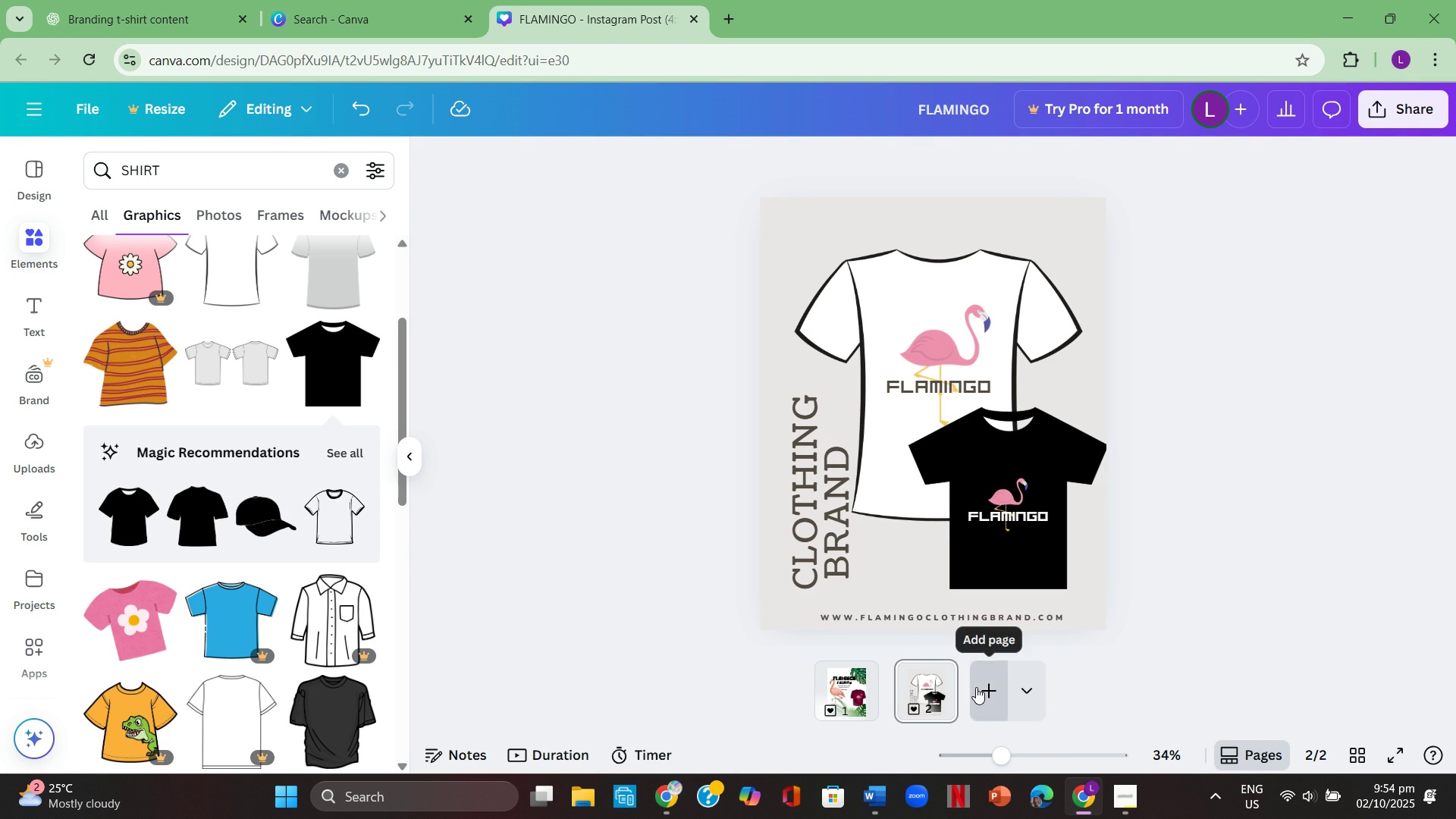 
left_click([976, 687])
 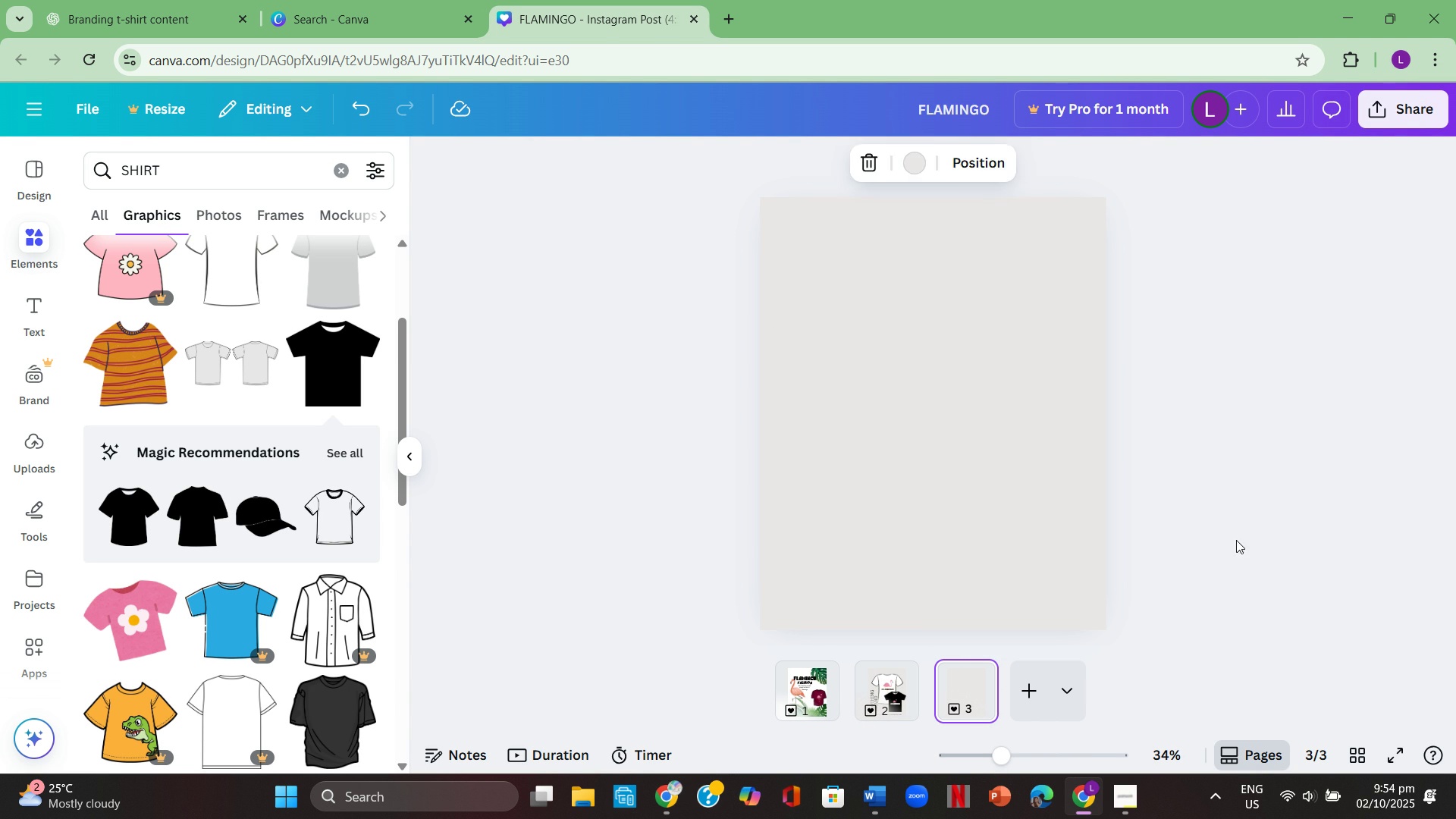 
left_click([1239, 540])
 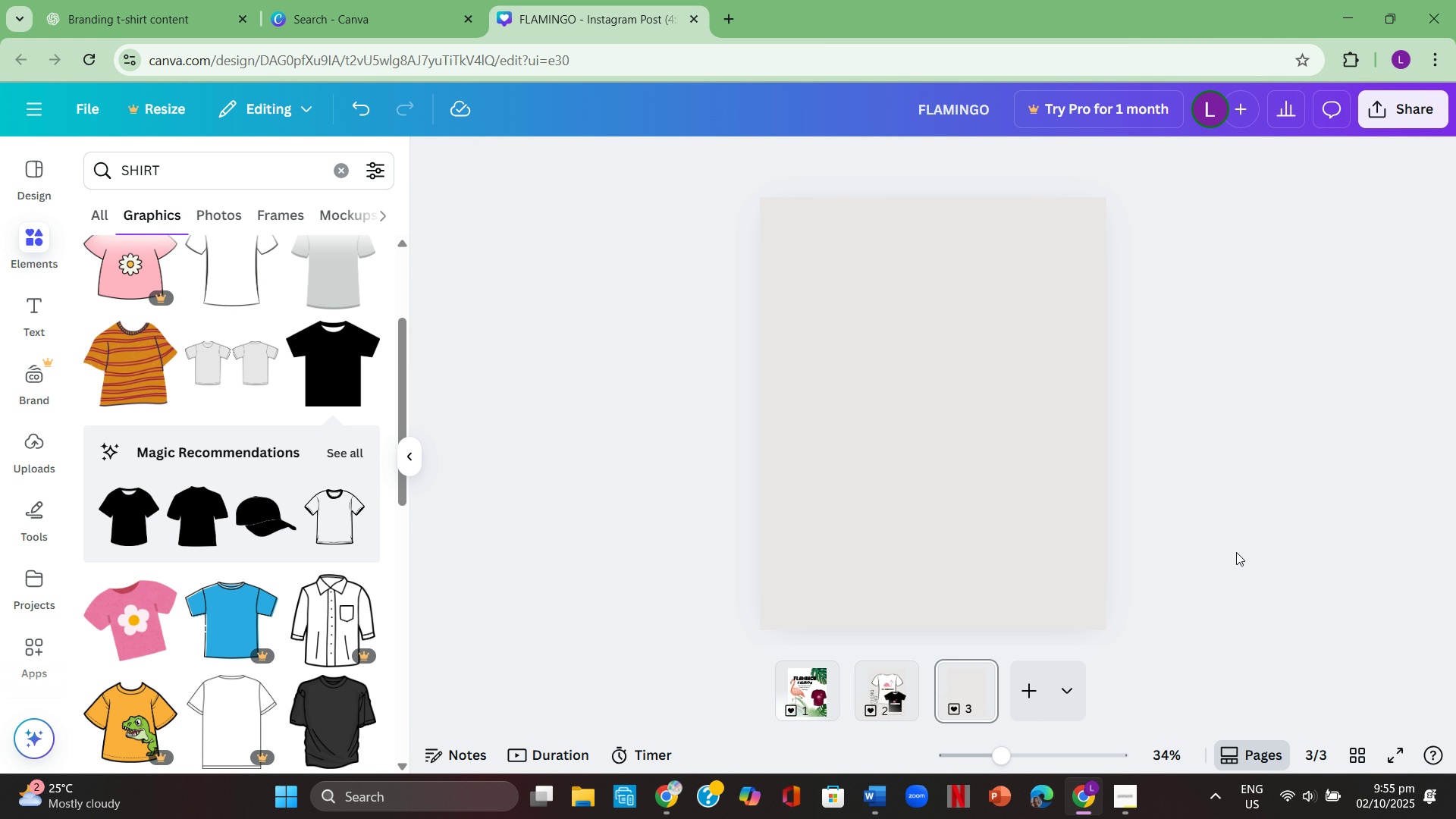 
wait(56.98)
 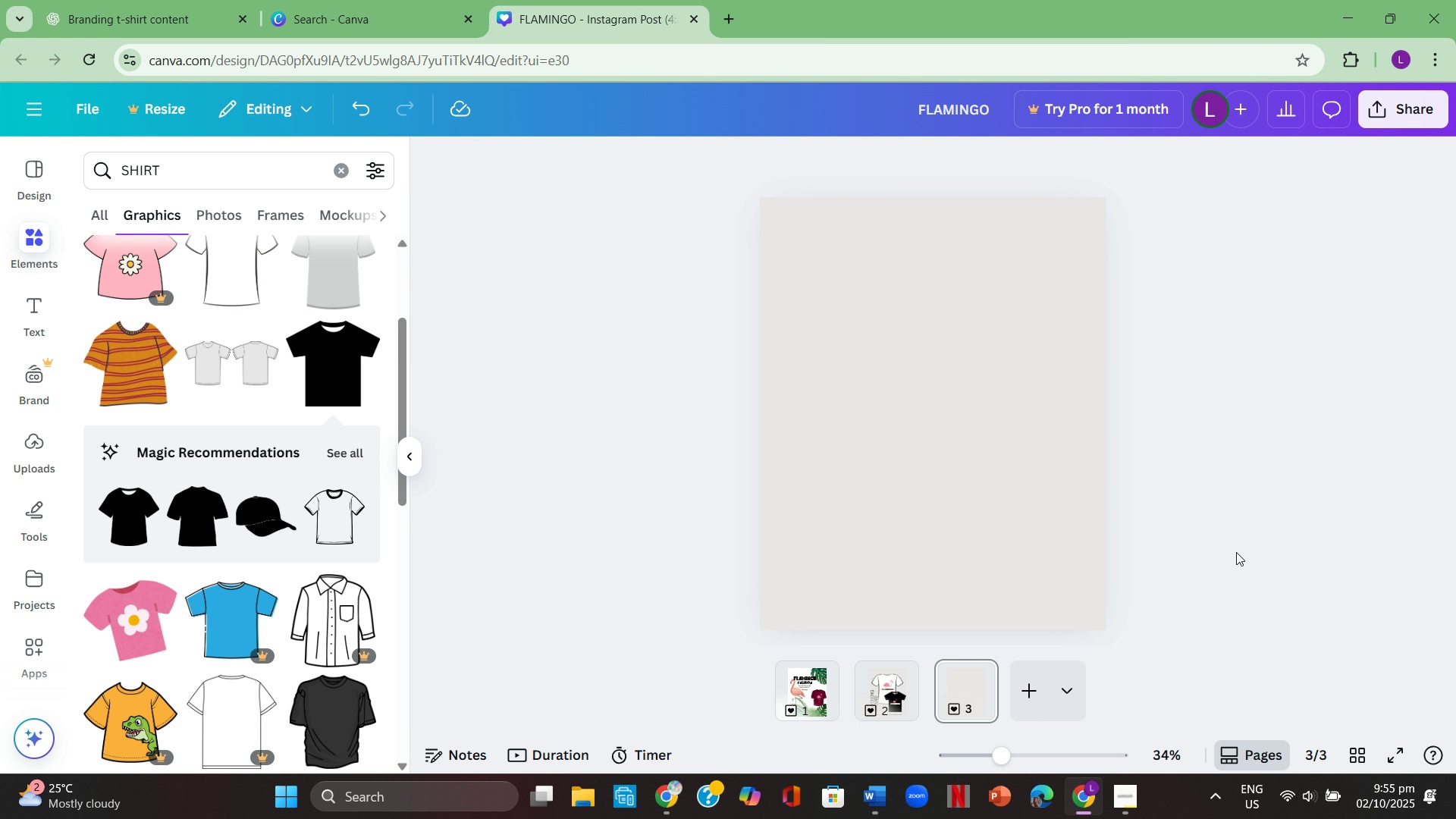 
left_click([867, 682])
 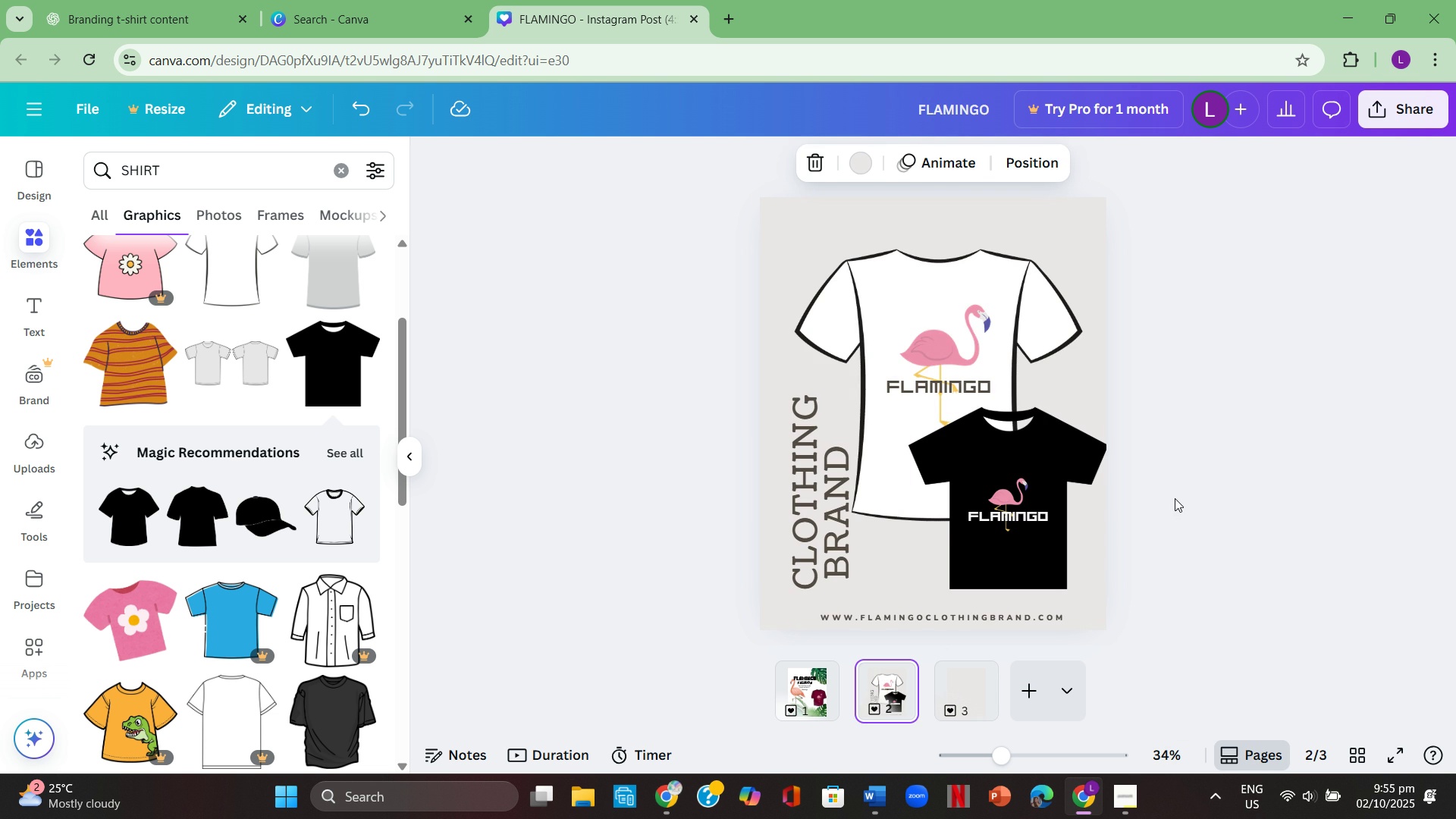 
left_click([962, 679])